 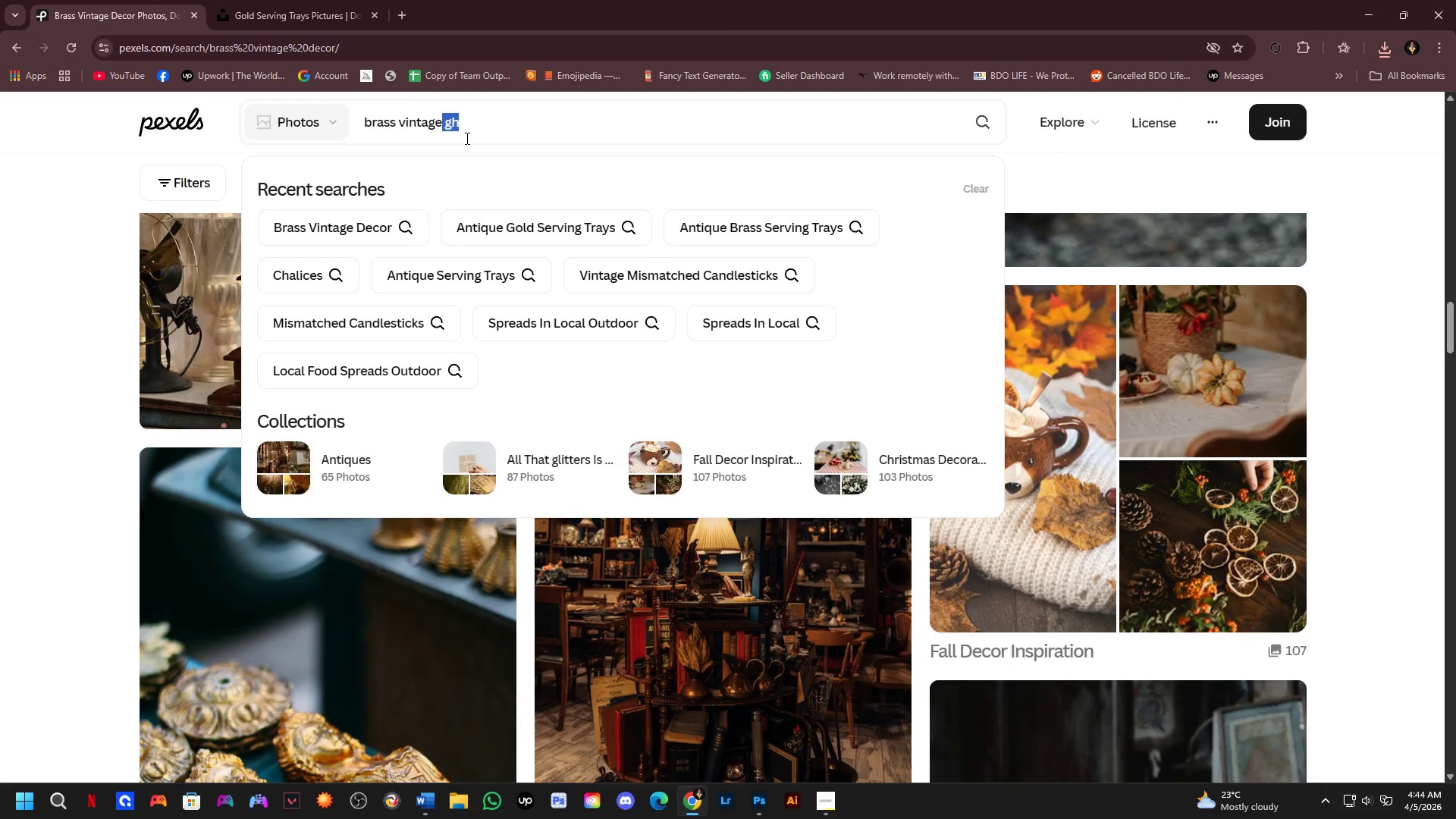 
key(Backspace)
type( Chalise)
key(Backspace)
key(Backspace)
type(ces)
 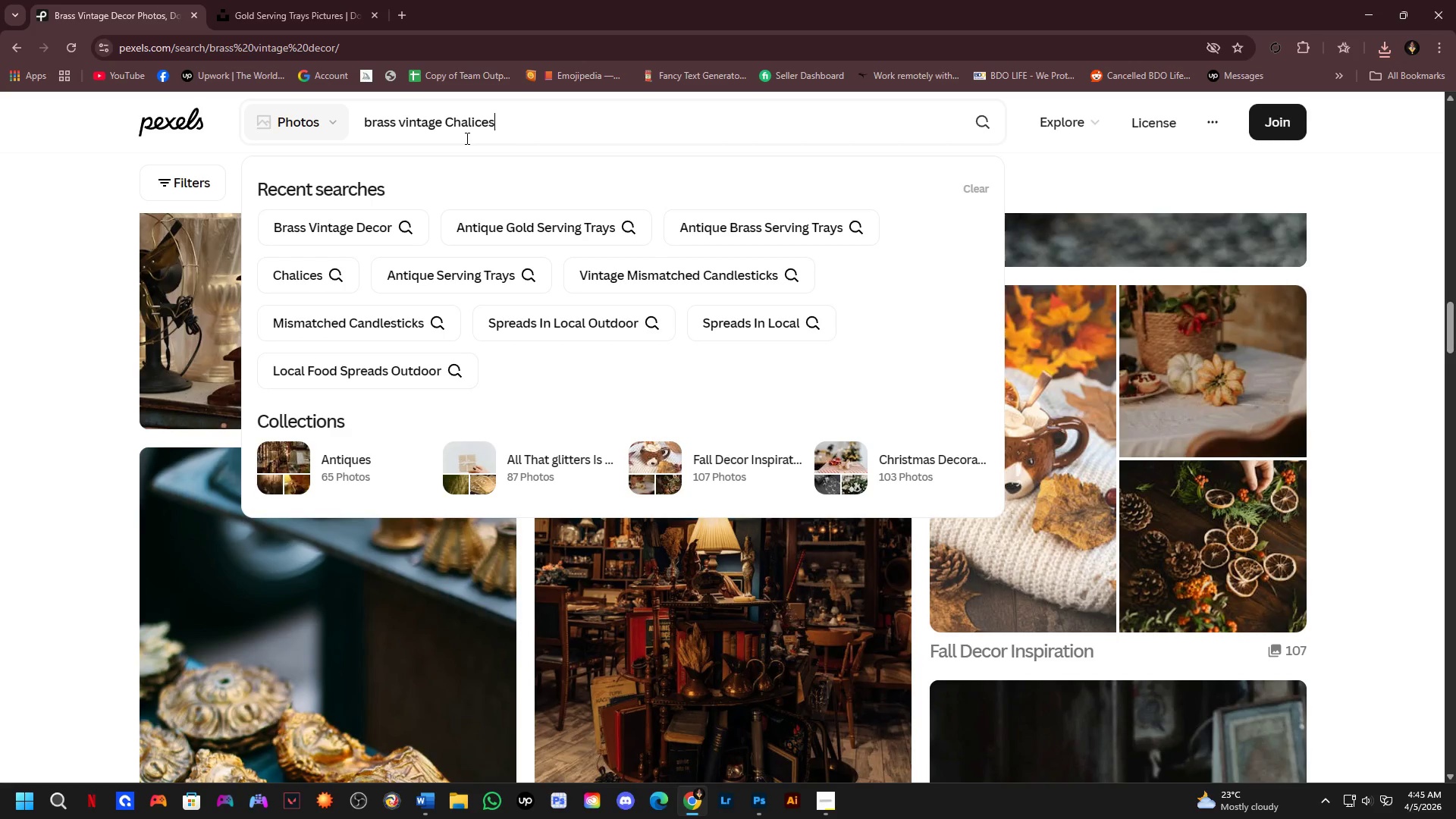 
key(Enter)
 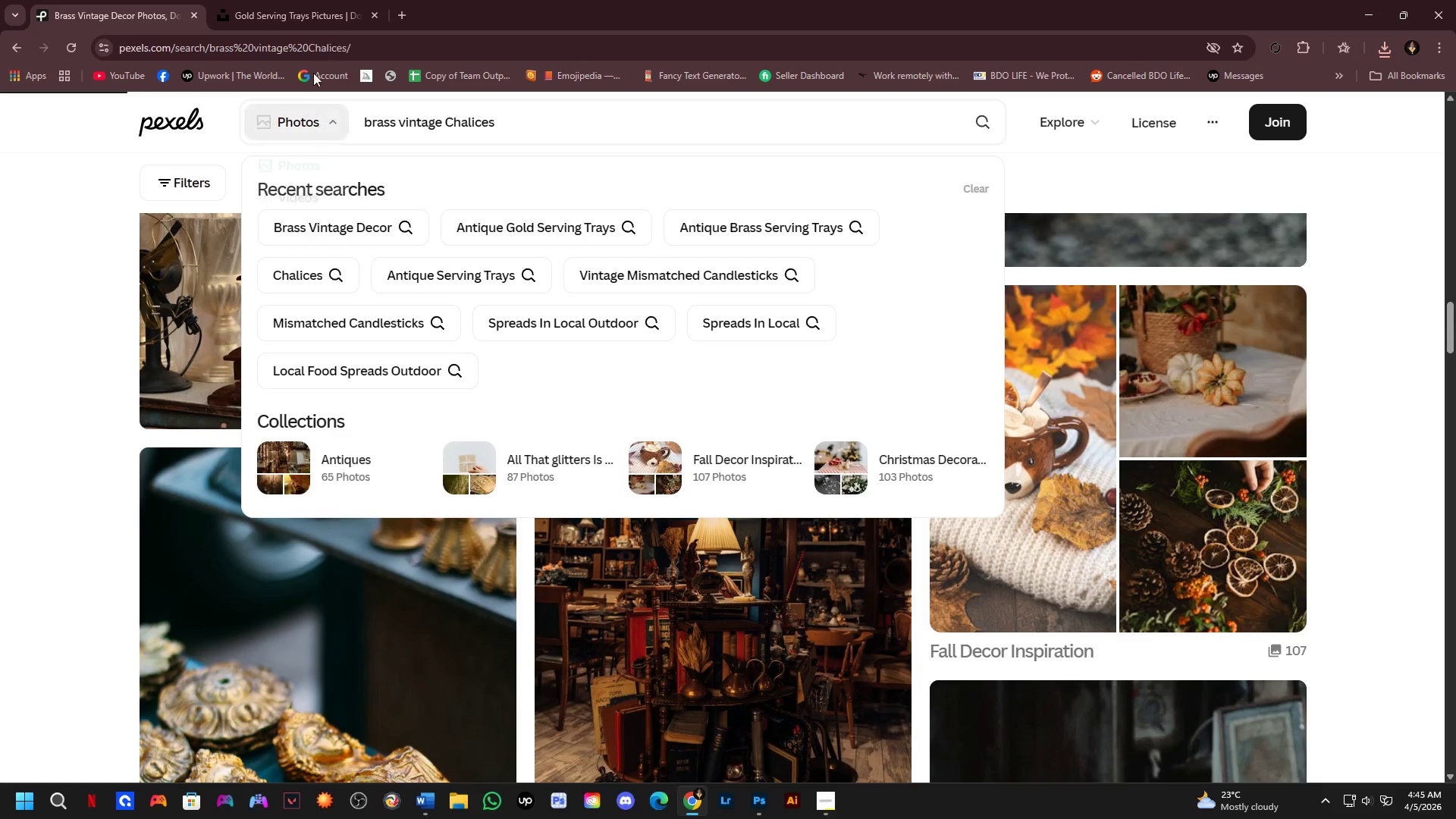 
mouse_move([384, 23])
 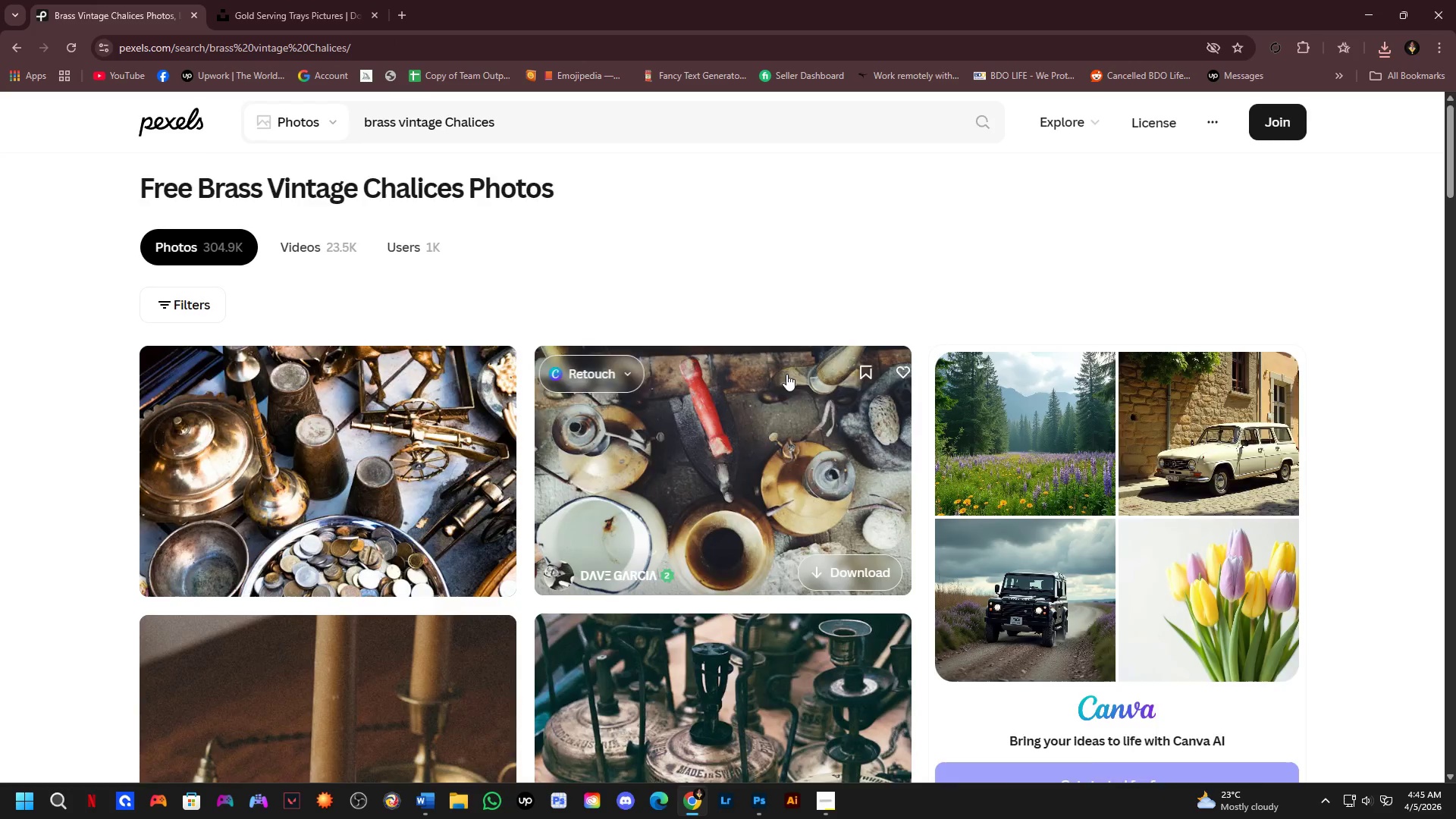 
scroll: coordinate [704, 288], scroll_direction: down, amount: 8.0
 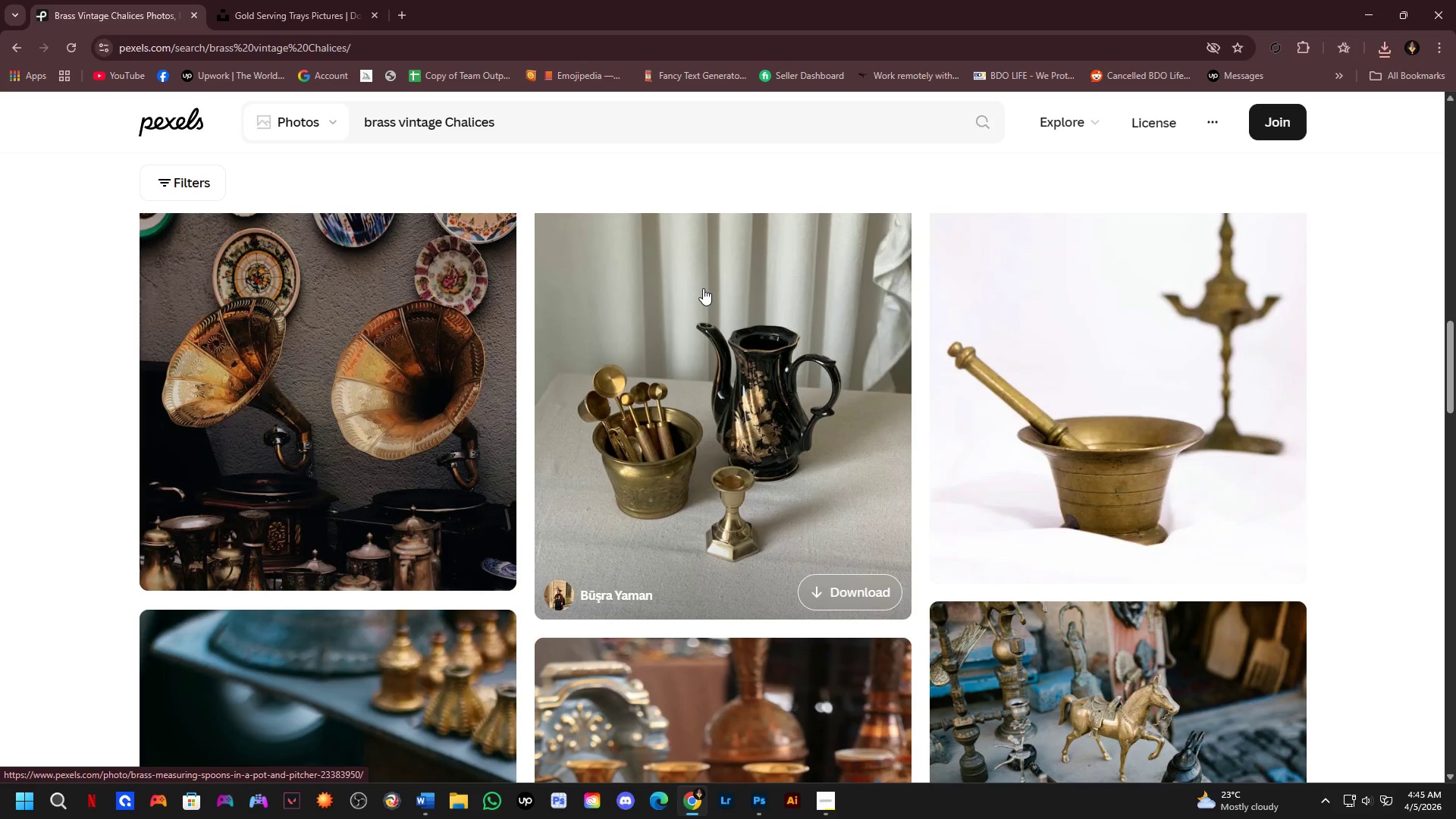 
scroll: coordinate [703, 288], scroll_direction: down, amount: 2.0
 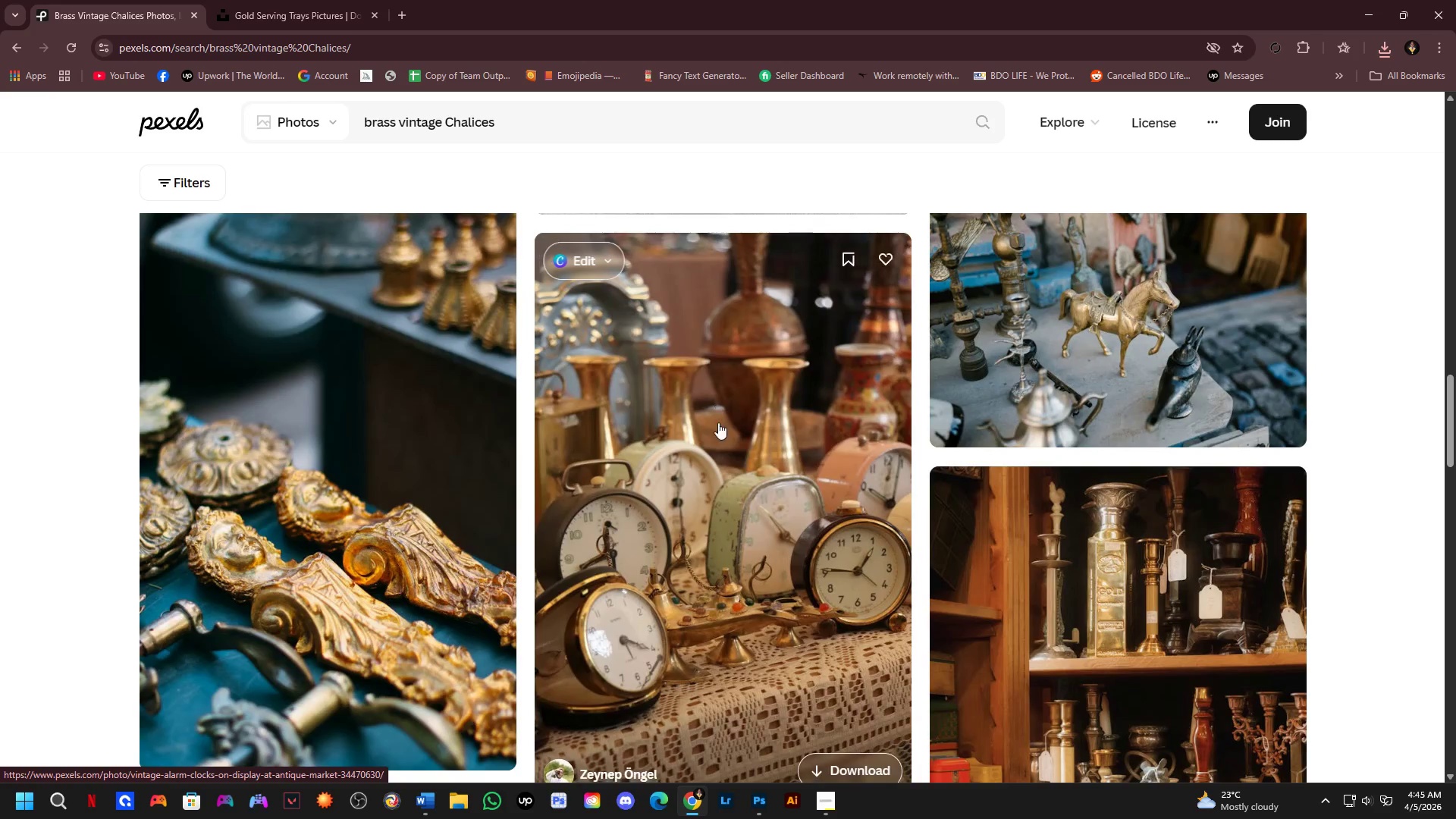 
scroll: coordinate [717, 438], scroll_direction: up, amount: 3.0
 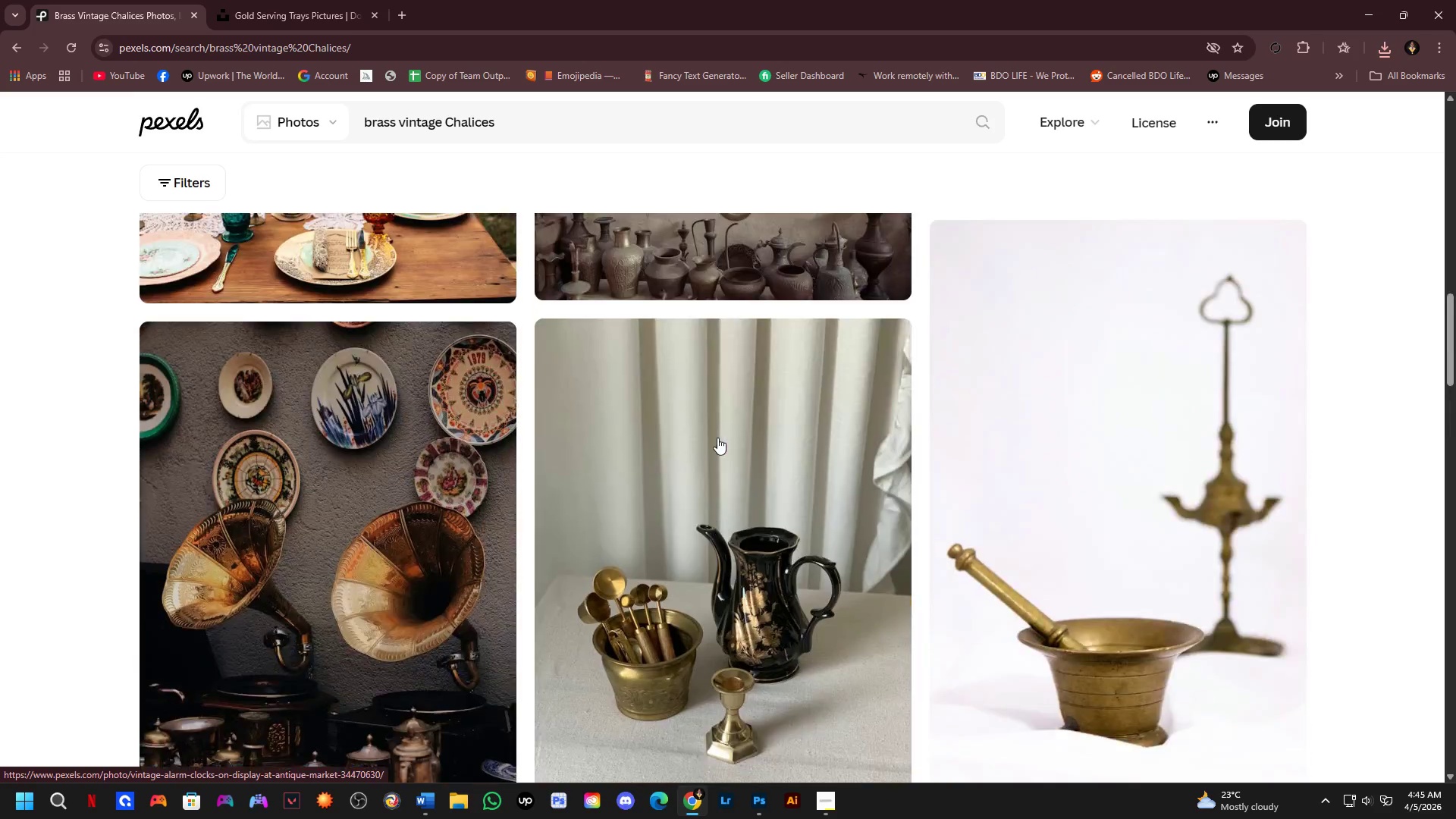 
mouse_move([705, 424])
 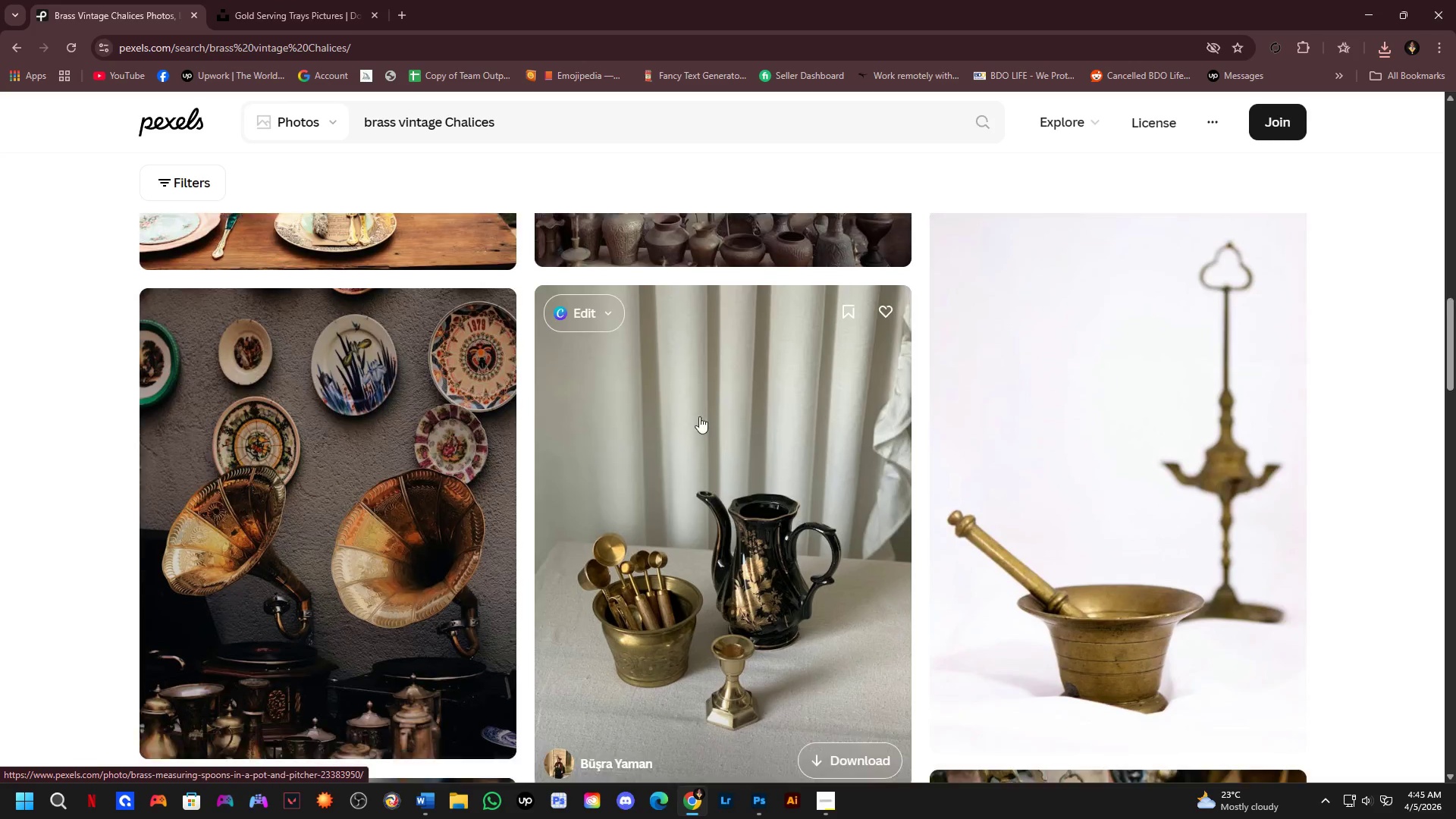 
scroll: coordinate [704, 422], scroll_direction: down, amount: 1.0
 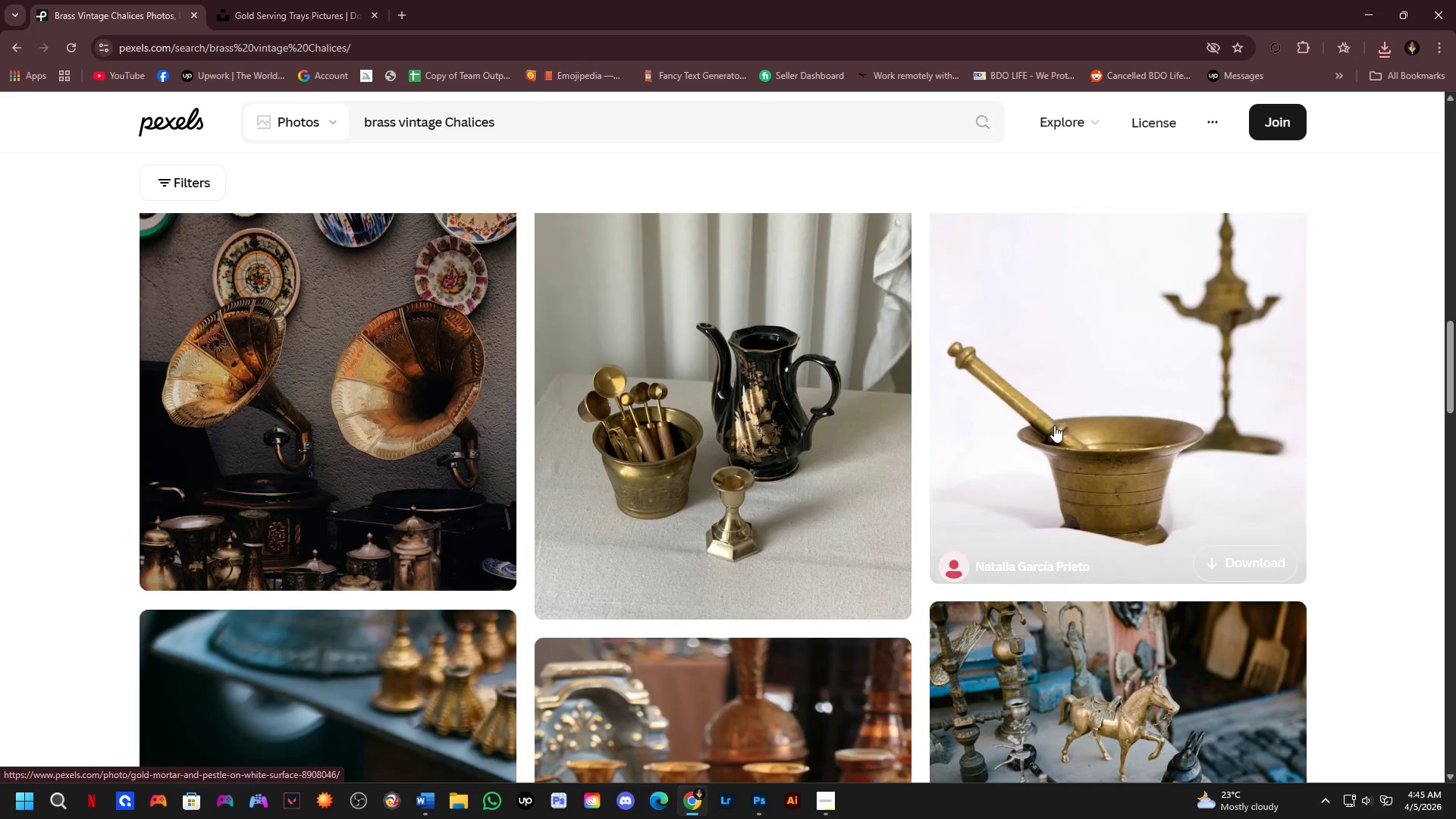 
left_click([1081, 419])
 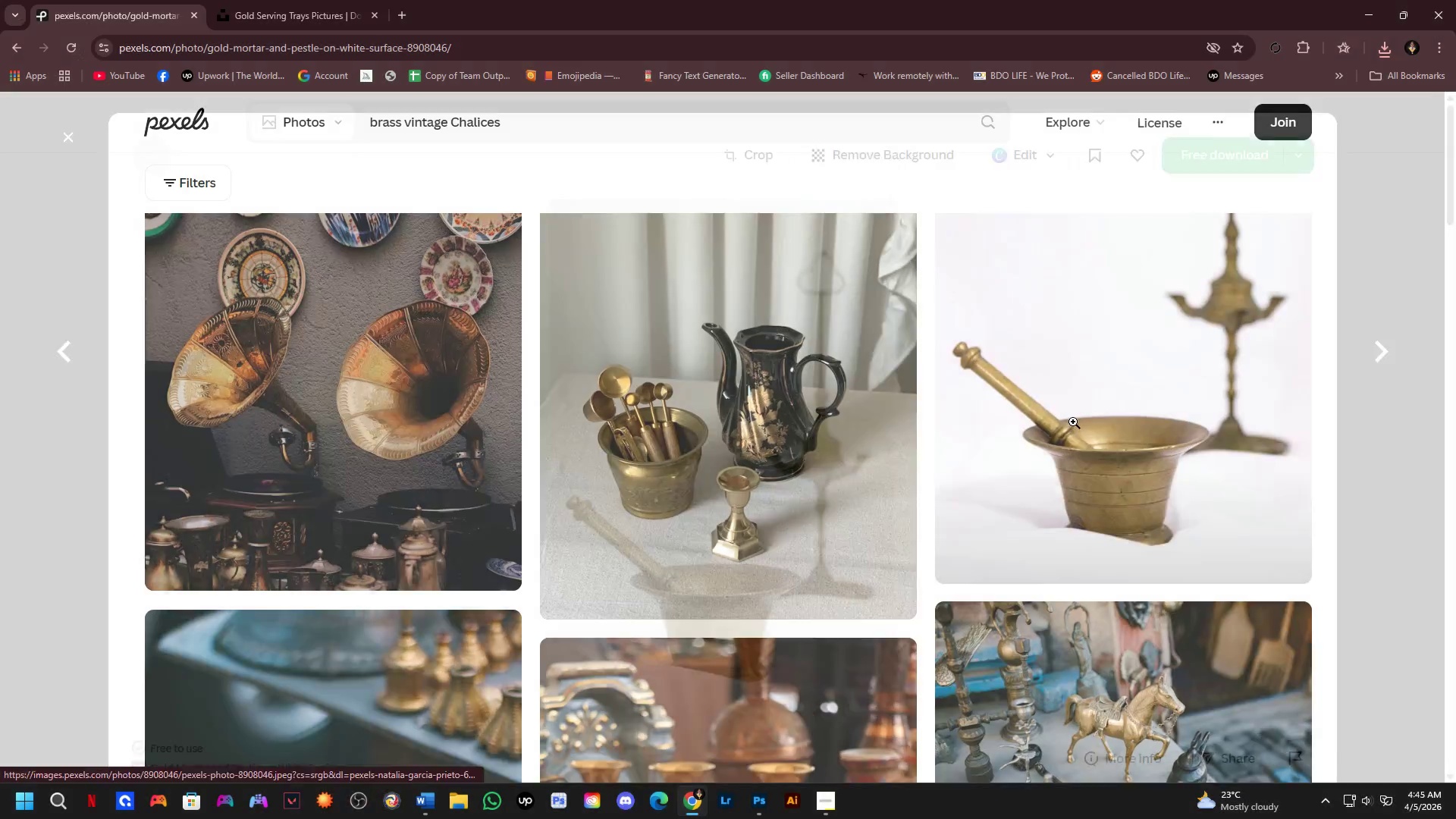 
scroll: coordinate [978, 474], scroll_direction: down, amount: 4.0
 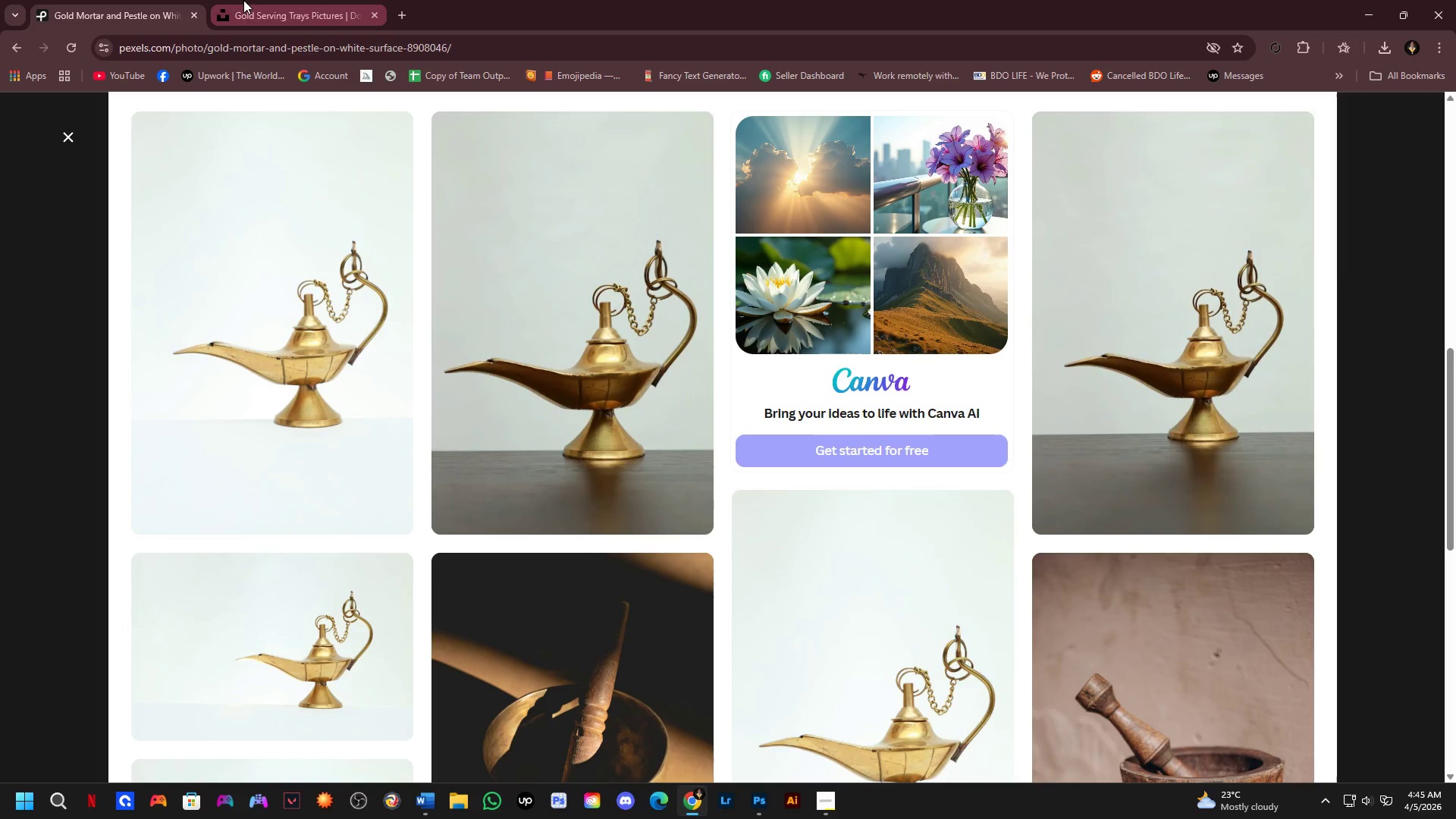 
key(Alt+Tab)